 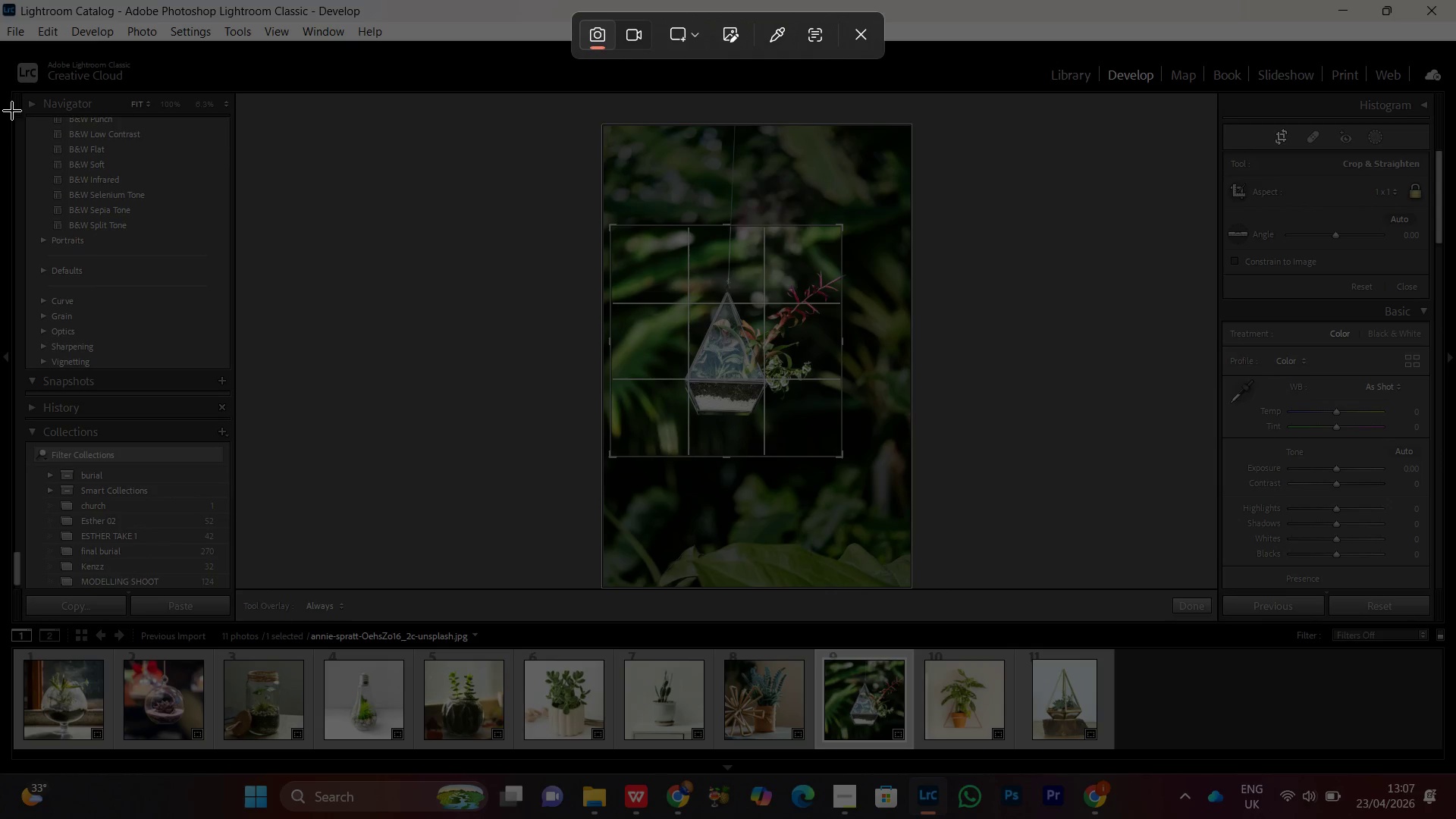 
left_click_drag(start_coordinate=[564, 93], to_coordinate=[930, 591])
 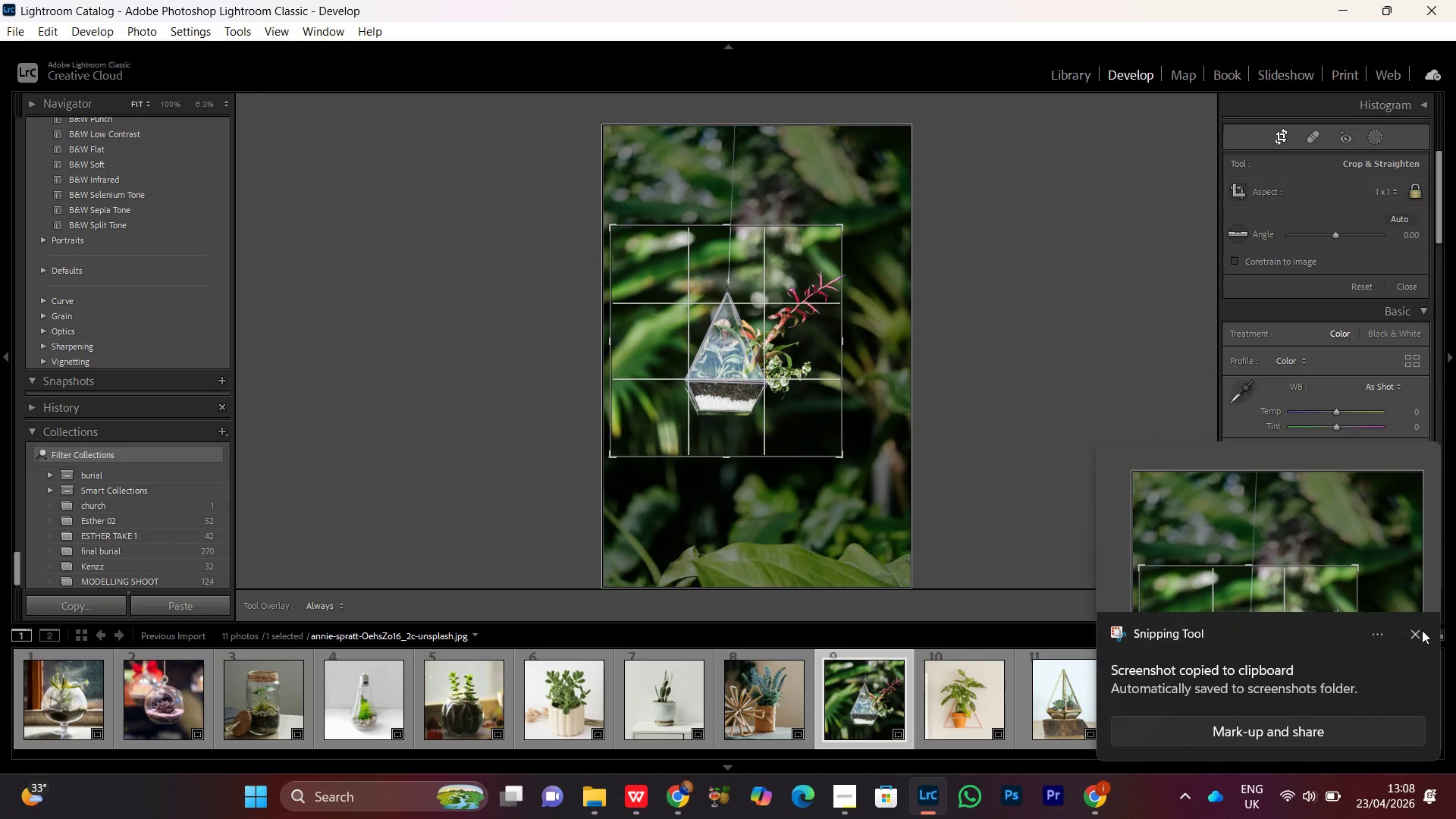 
left_click([1417, 639])
 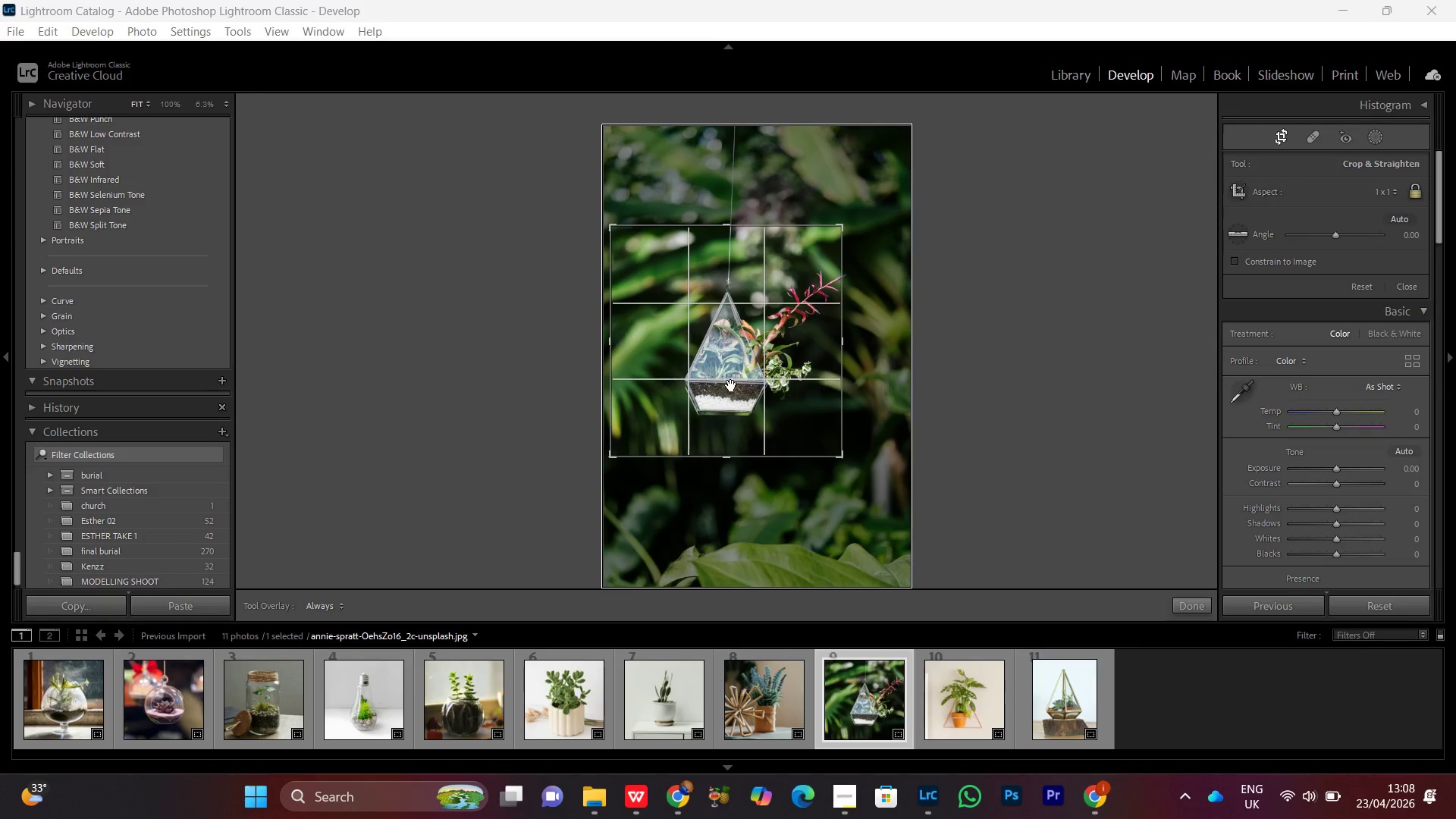 
double_click([722, 361])
 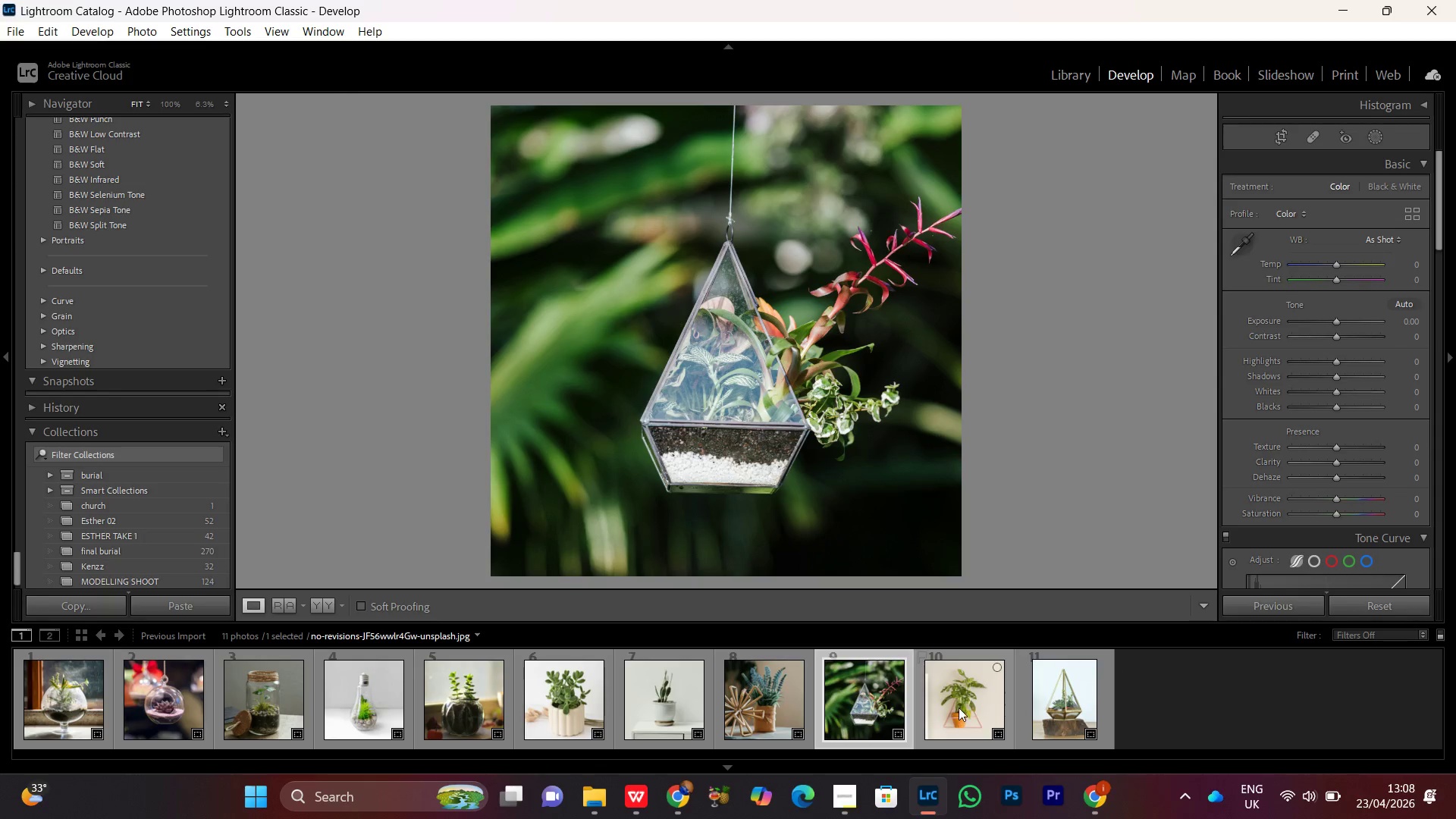 
double_click([959, 708])
 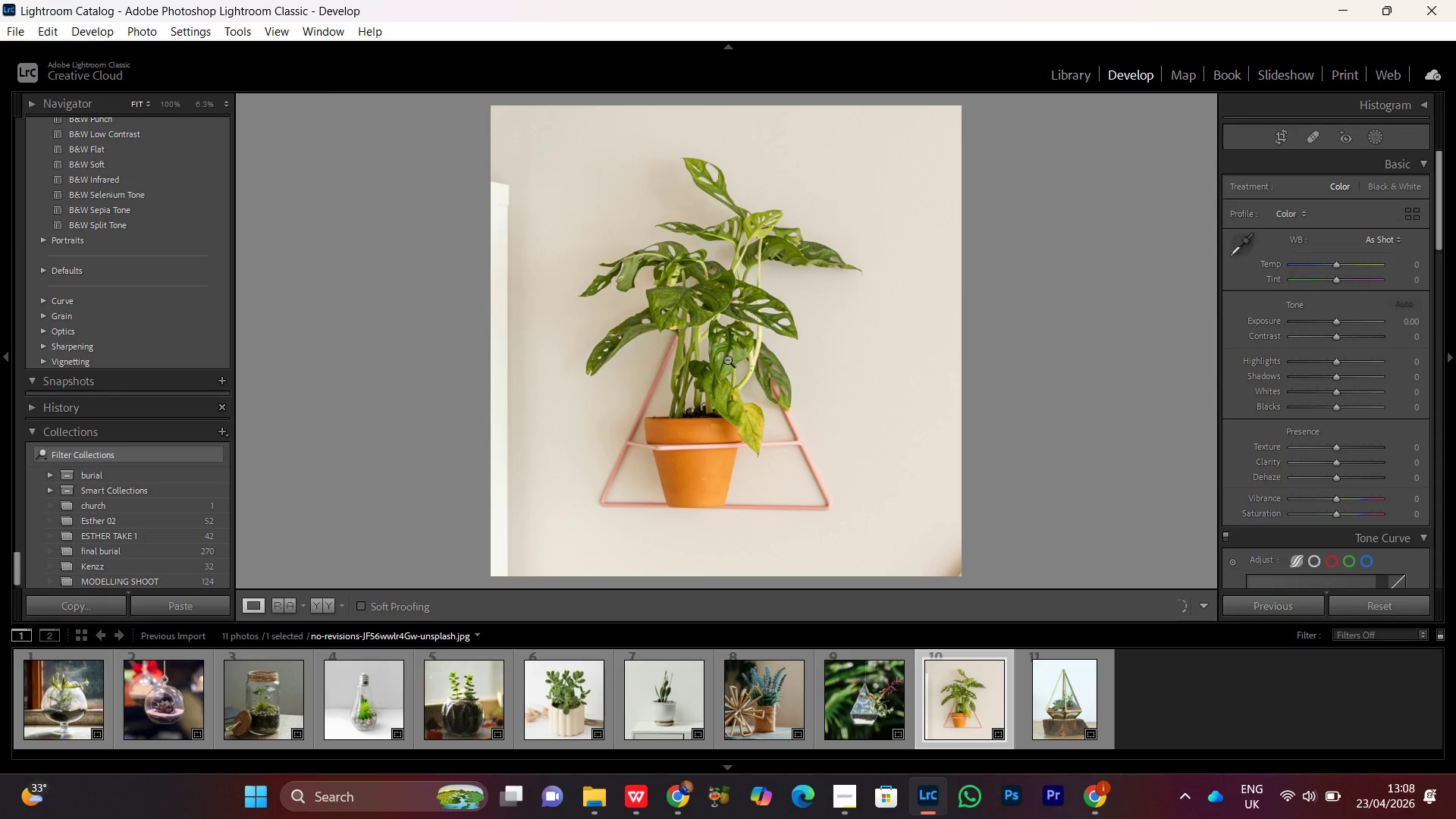 
double_click([728, 361])
 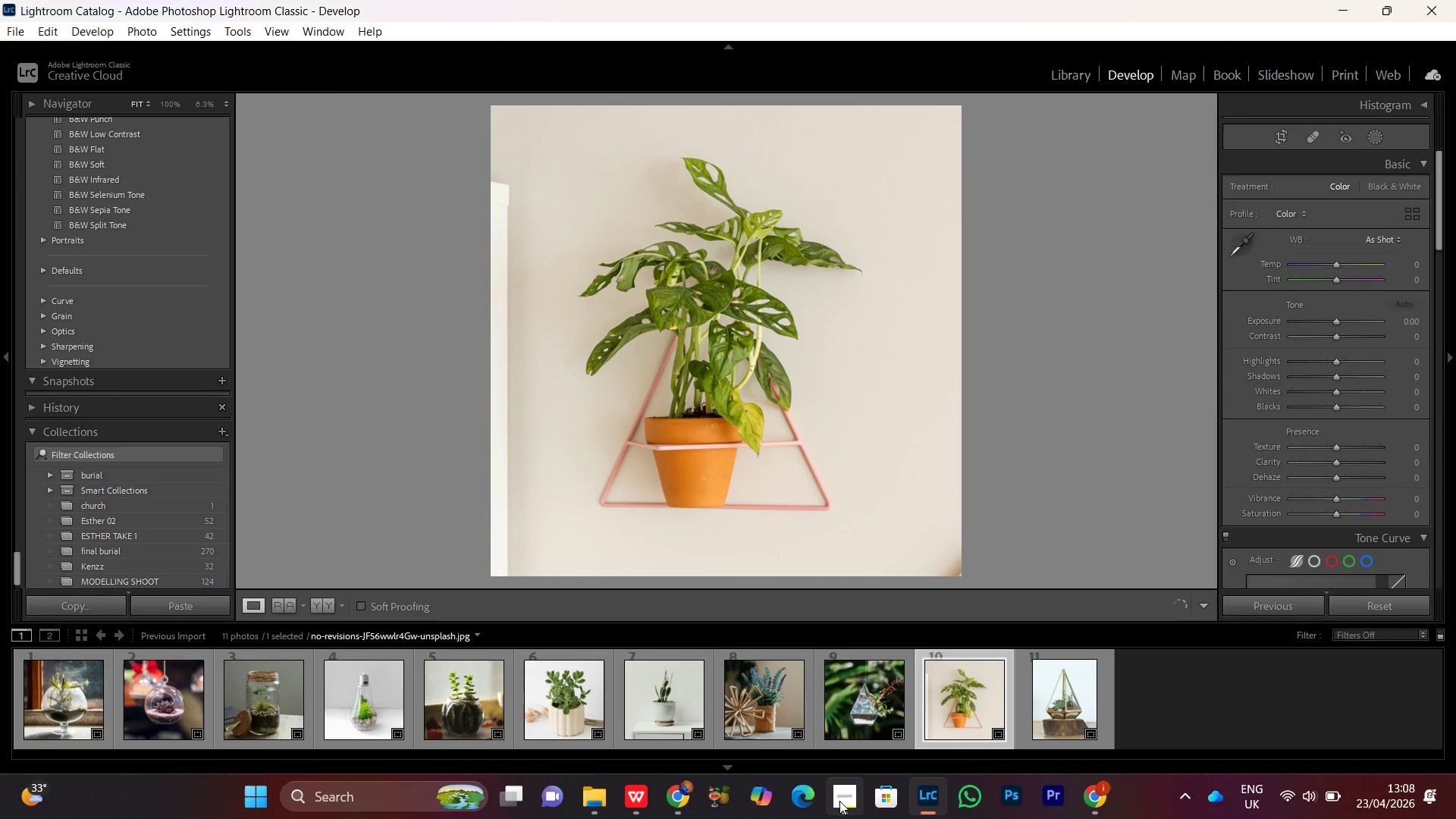 
left_click([843, 802])